 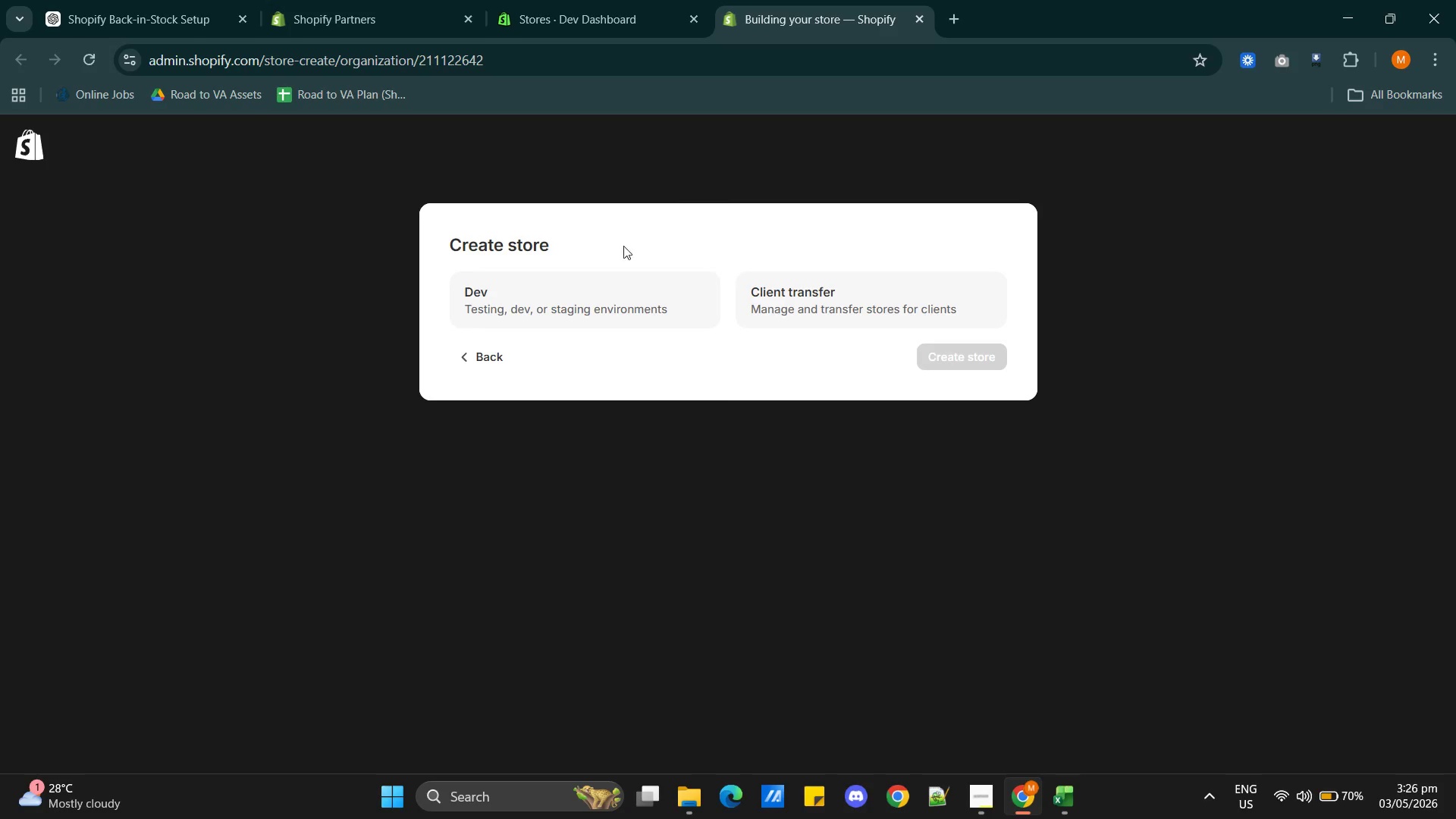 
left_click([577, 287])
 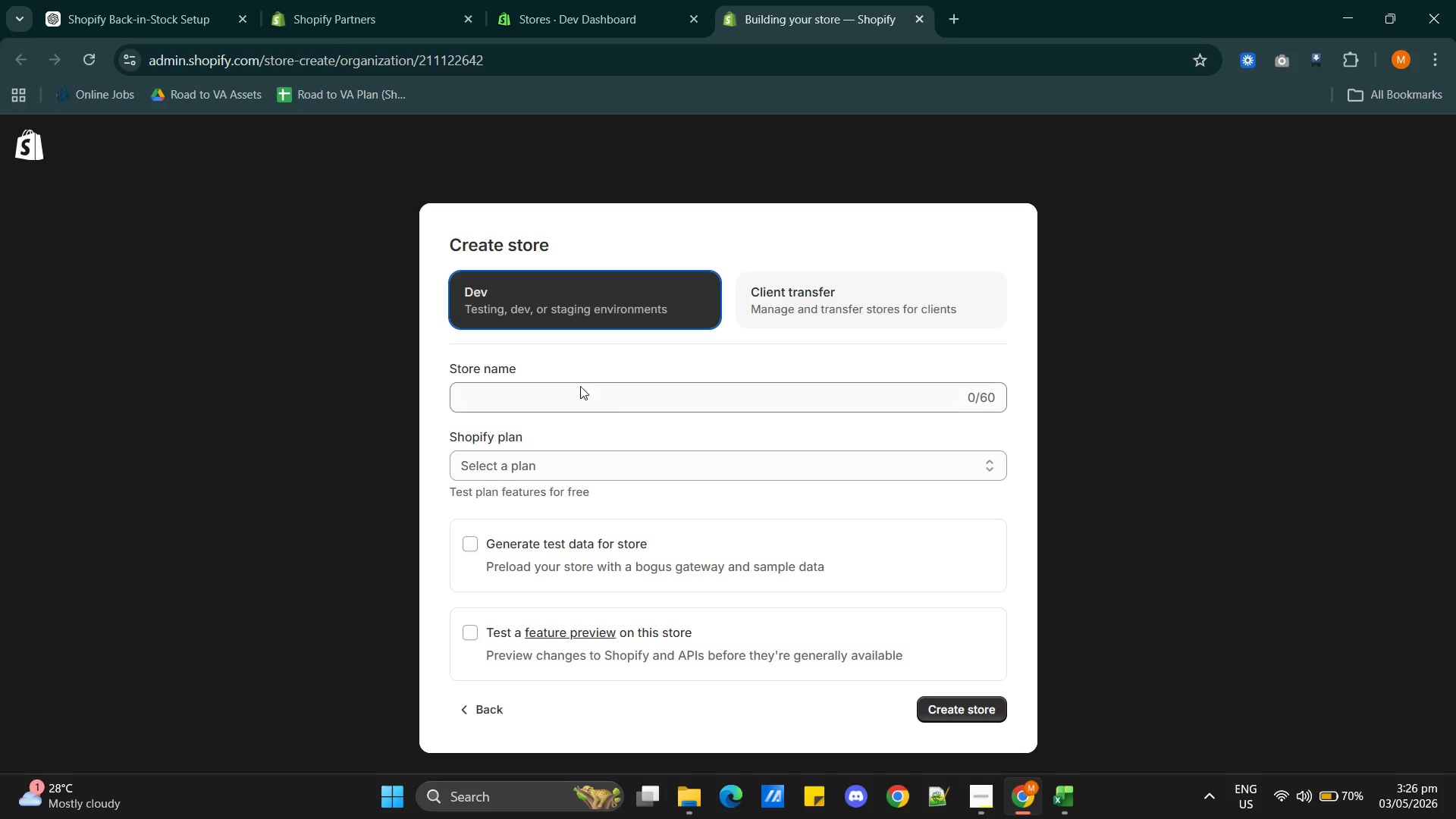 
left_click([588, 402])
 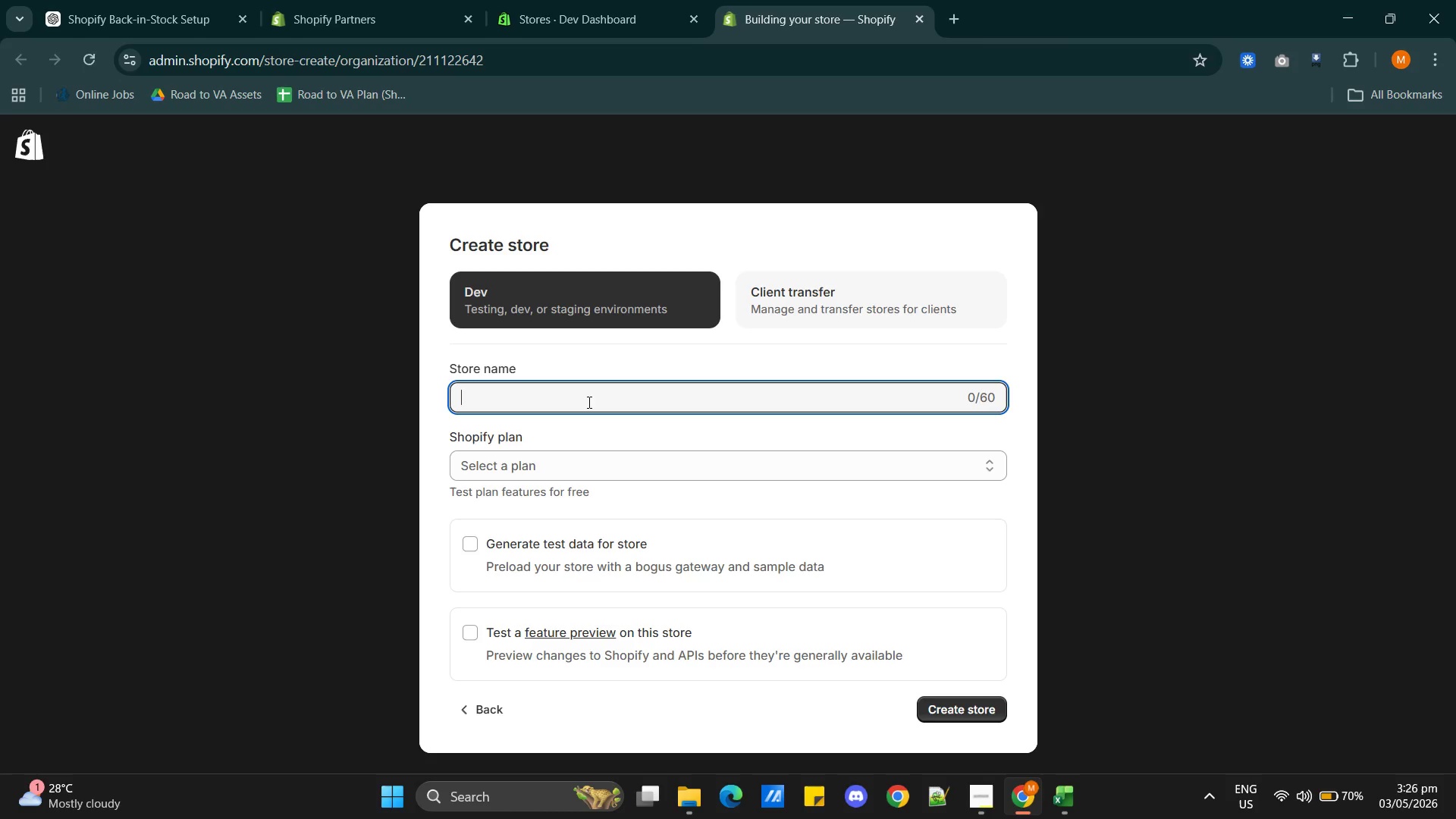 
key(Alt+AltLeft)
 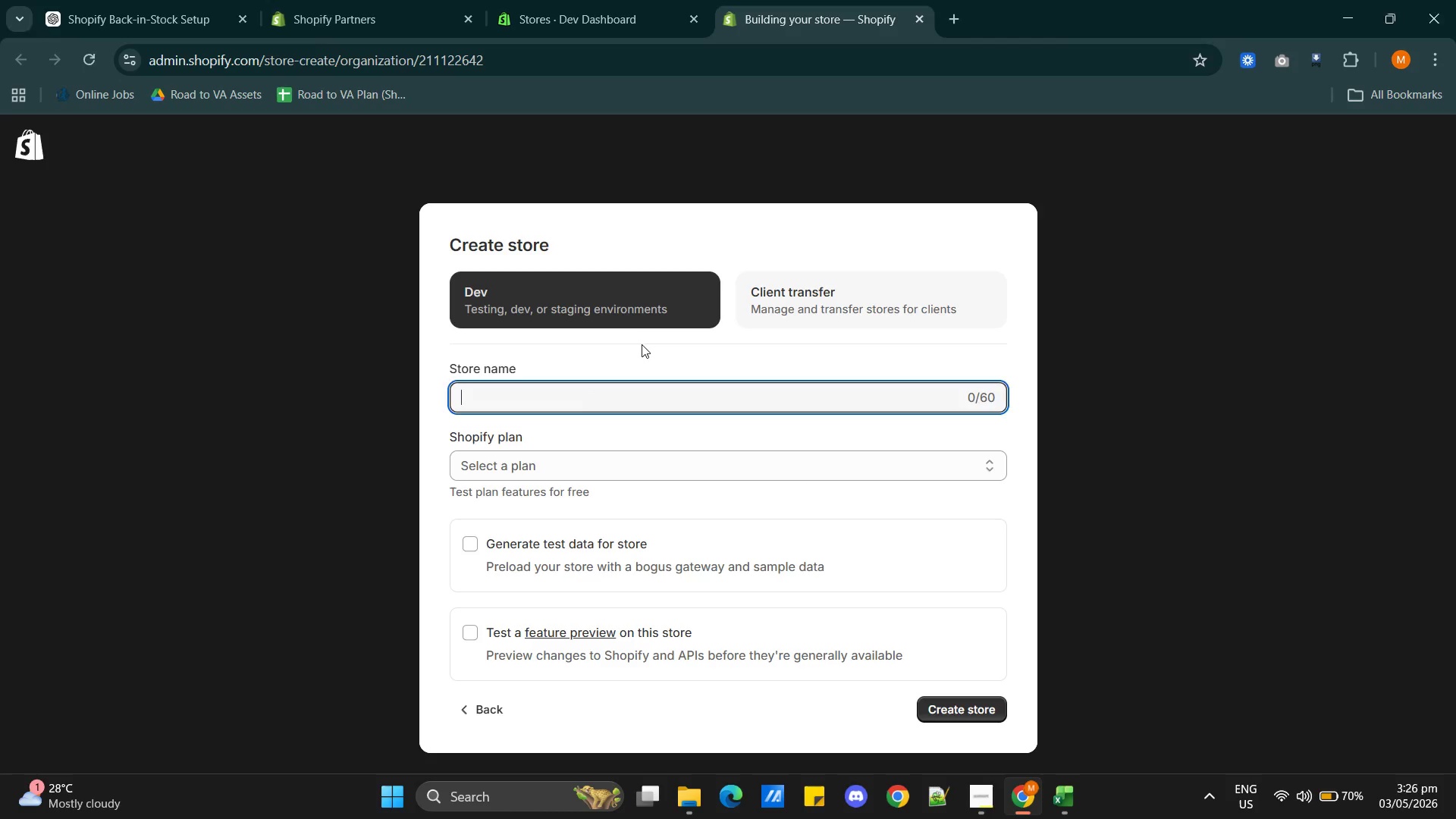 
key(Alt+Tab)